 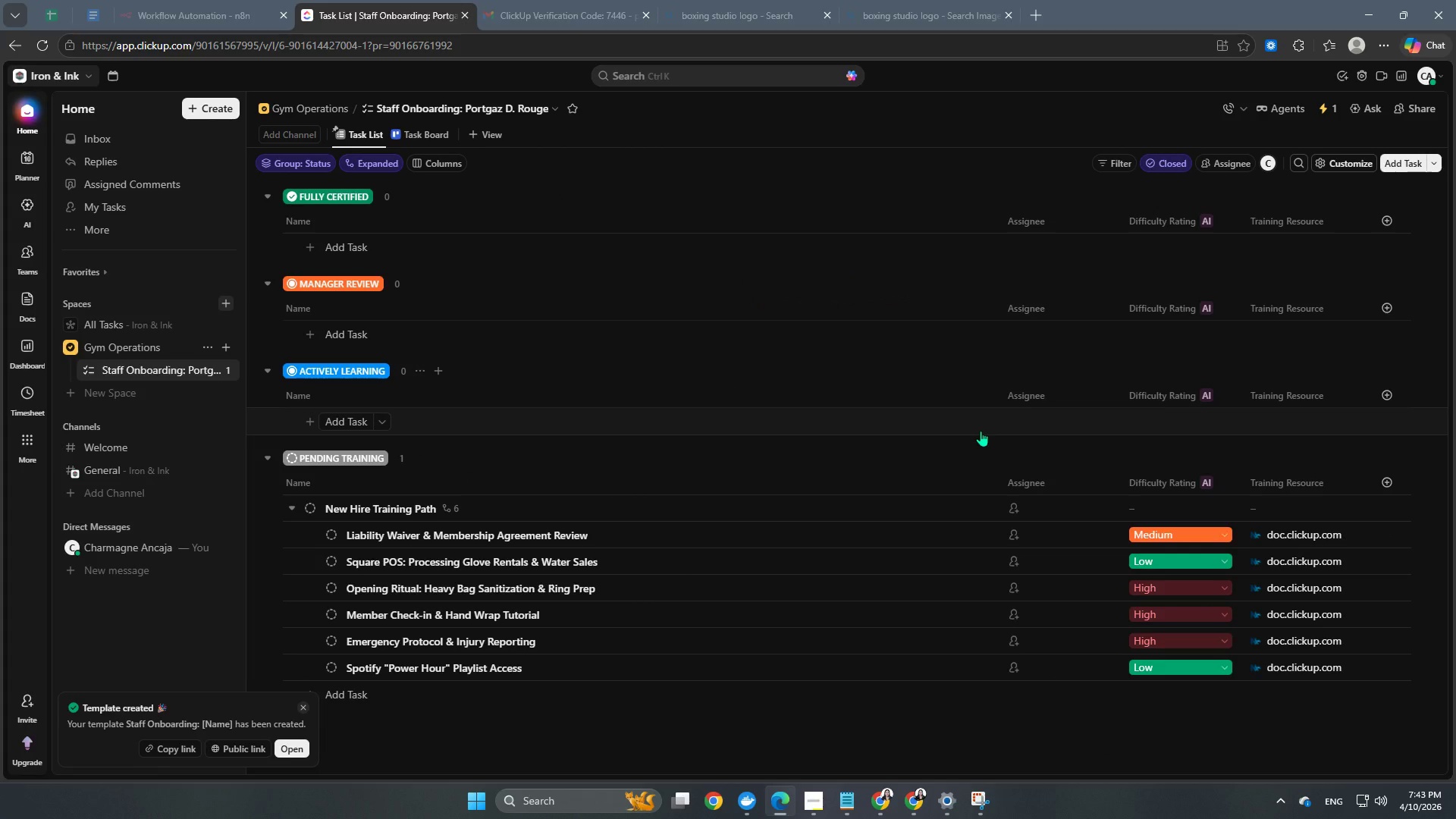 
left_click([1324, 102])
 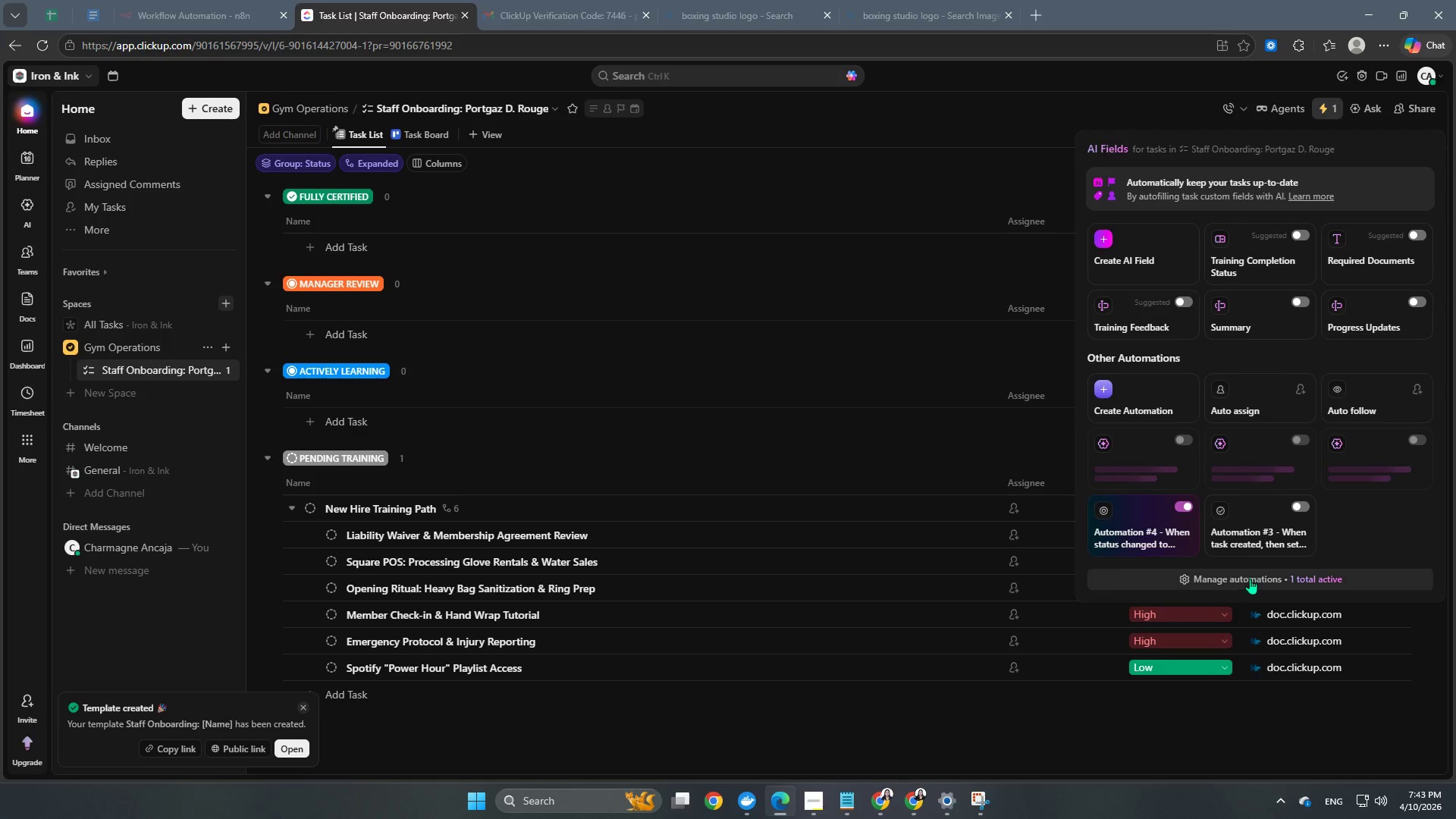 
left_click([1240, 580])
 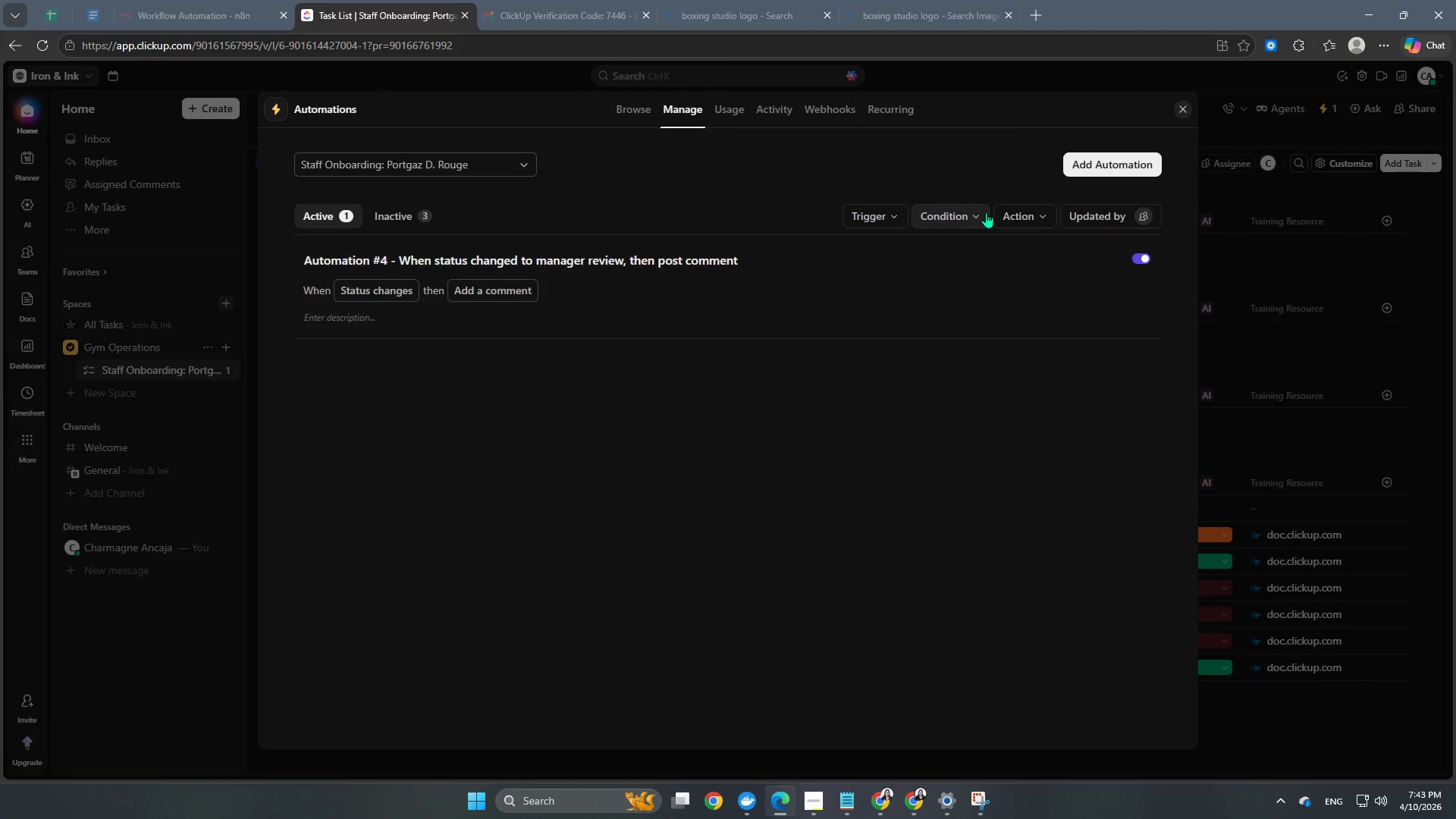 
left_click([1127, 162])
 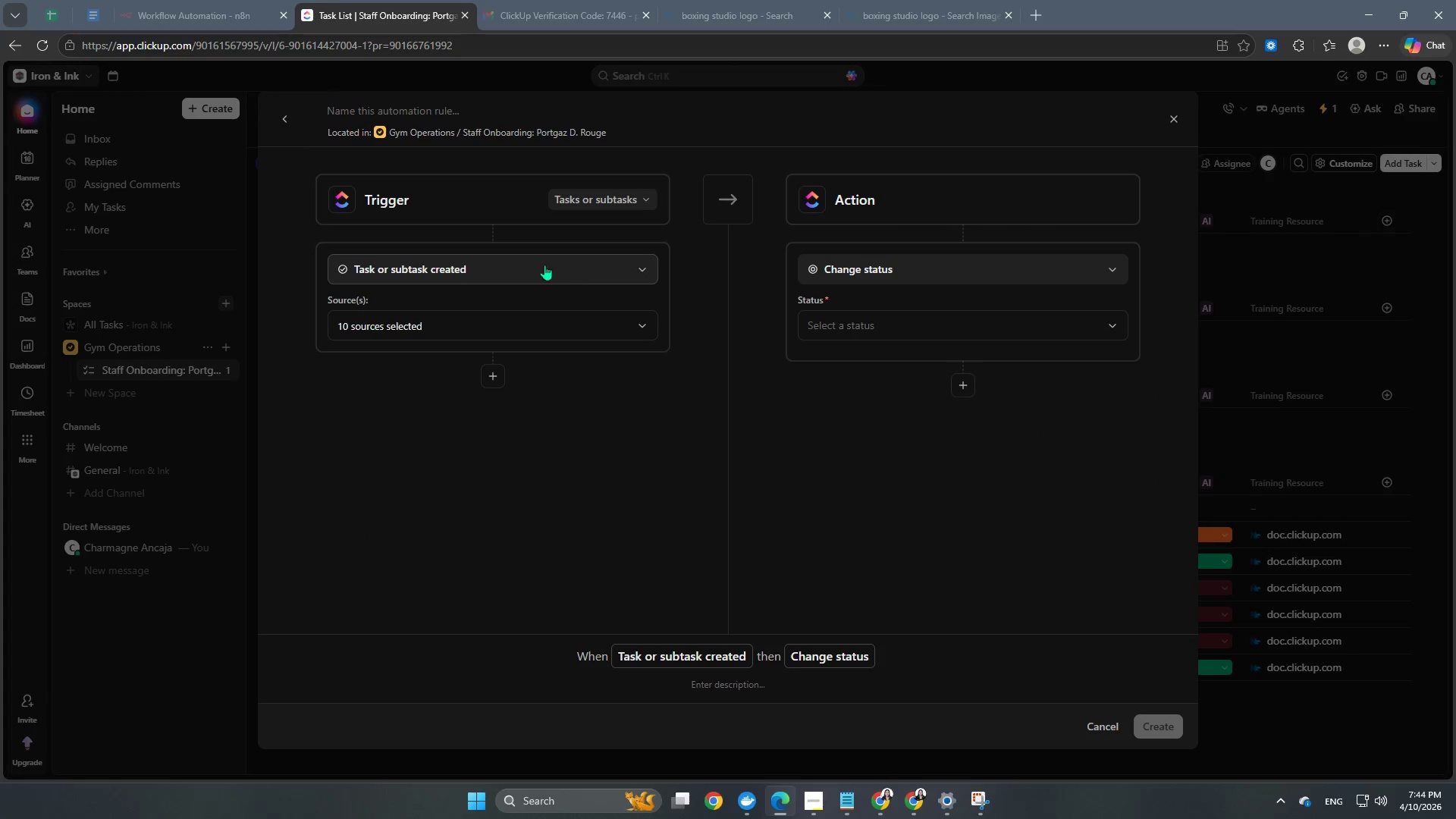 
left_click([618, 195])
 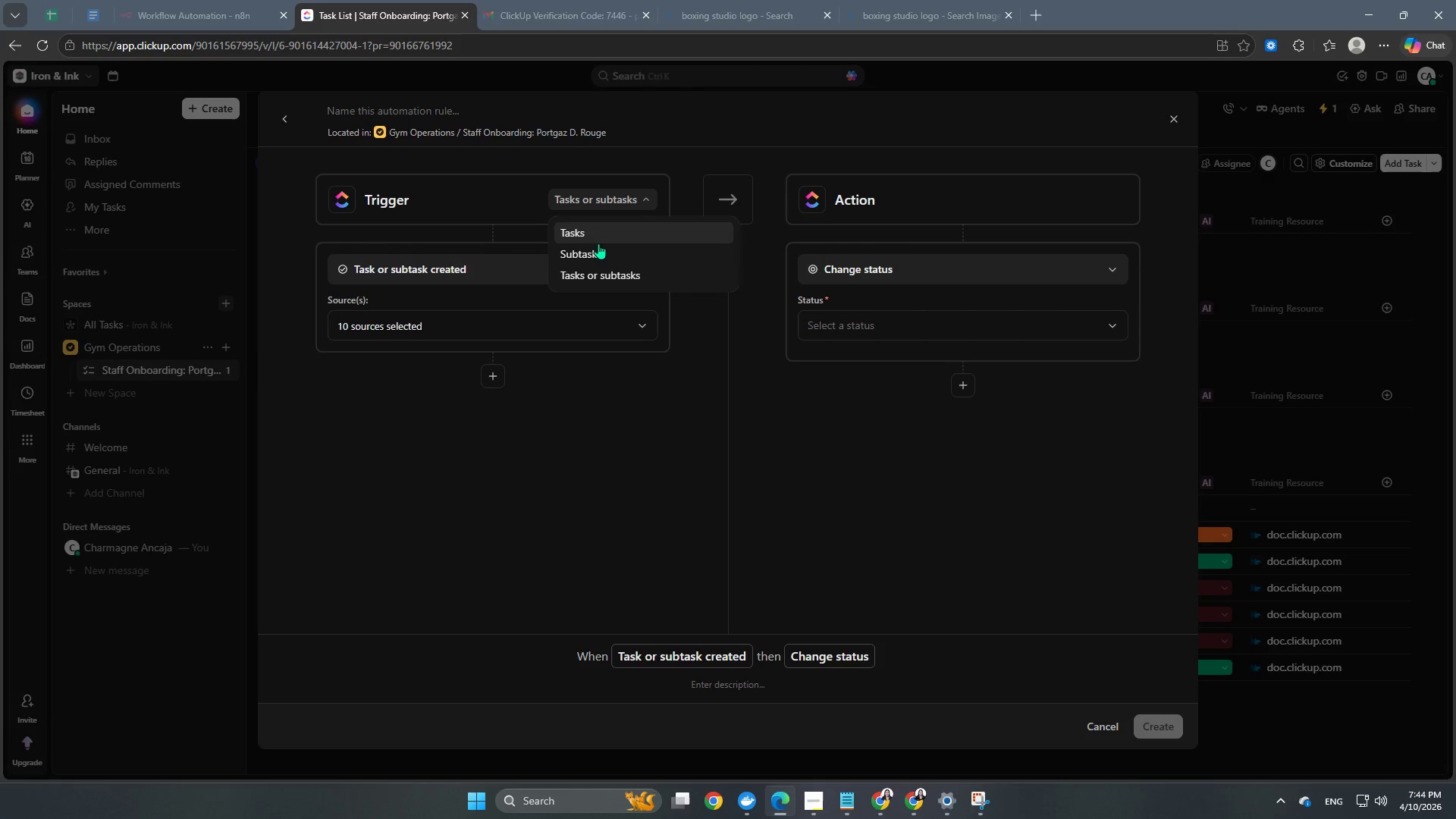 
left_click([595, 249])
 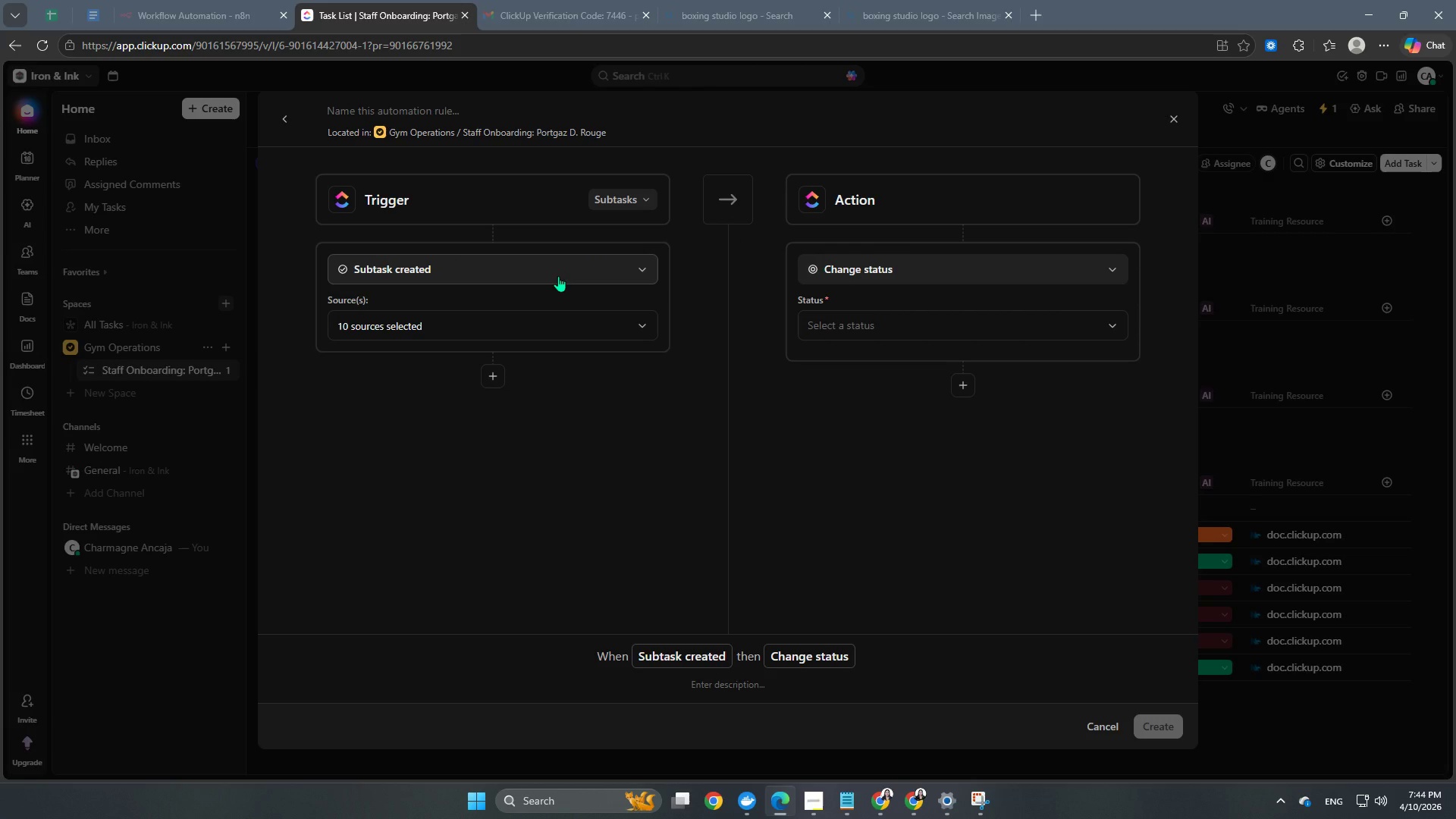 
left_click([558, 276])
 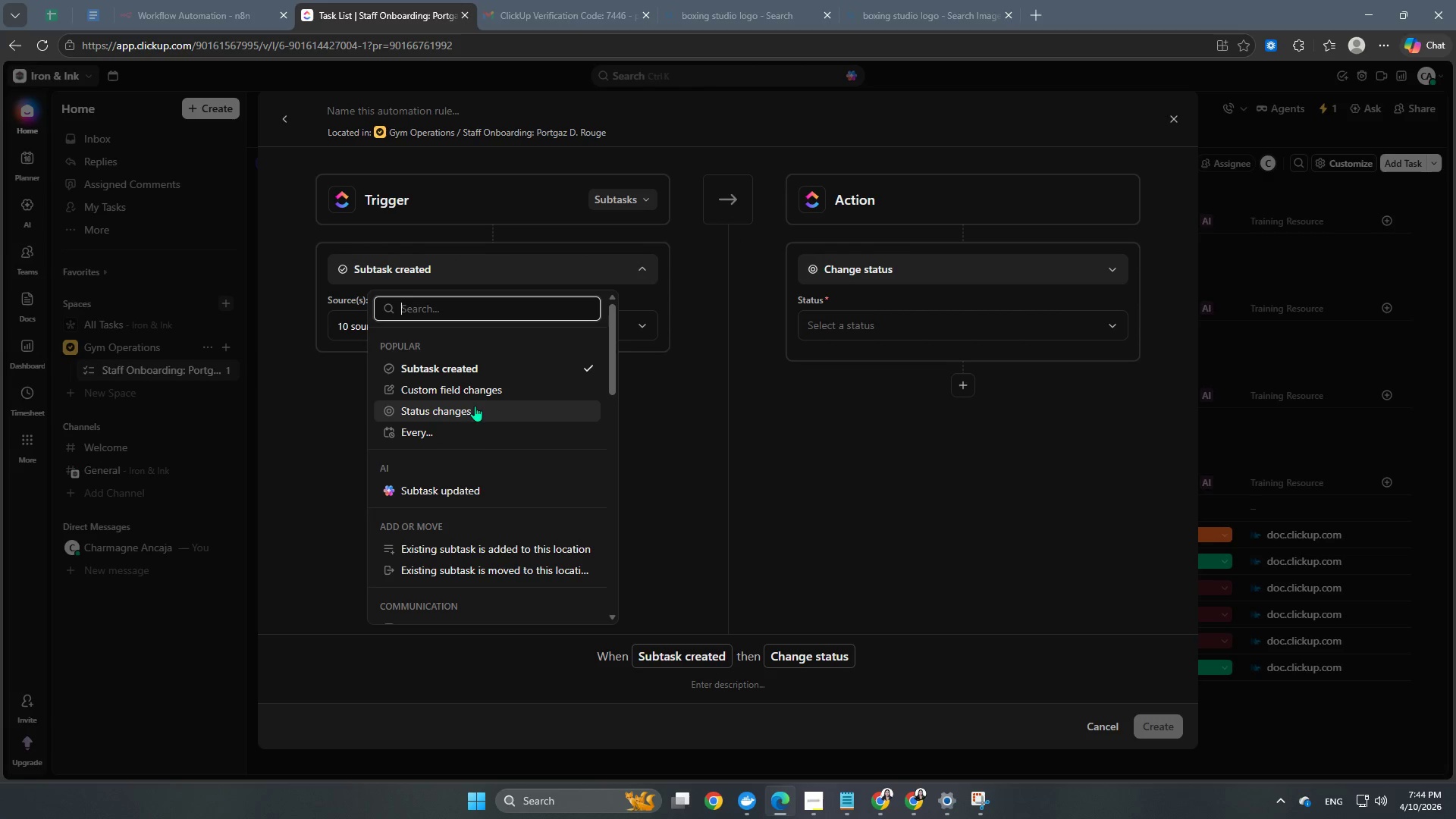 
left_click([470, 414])
 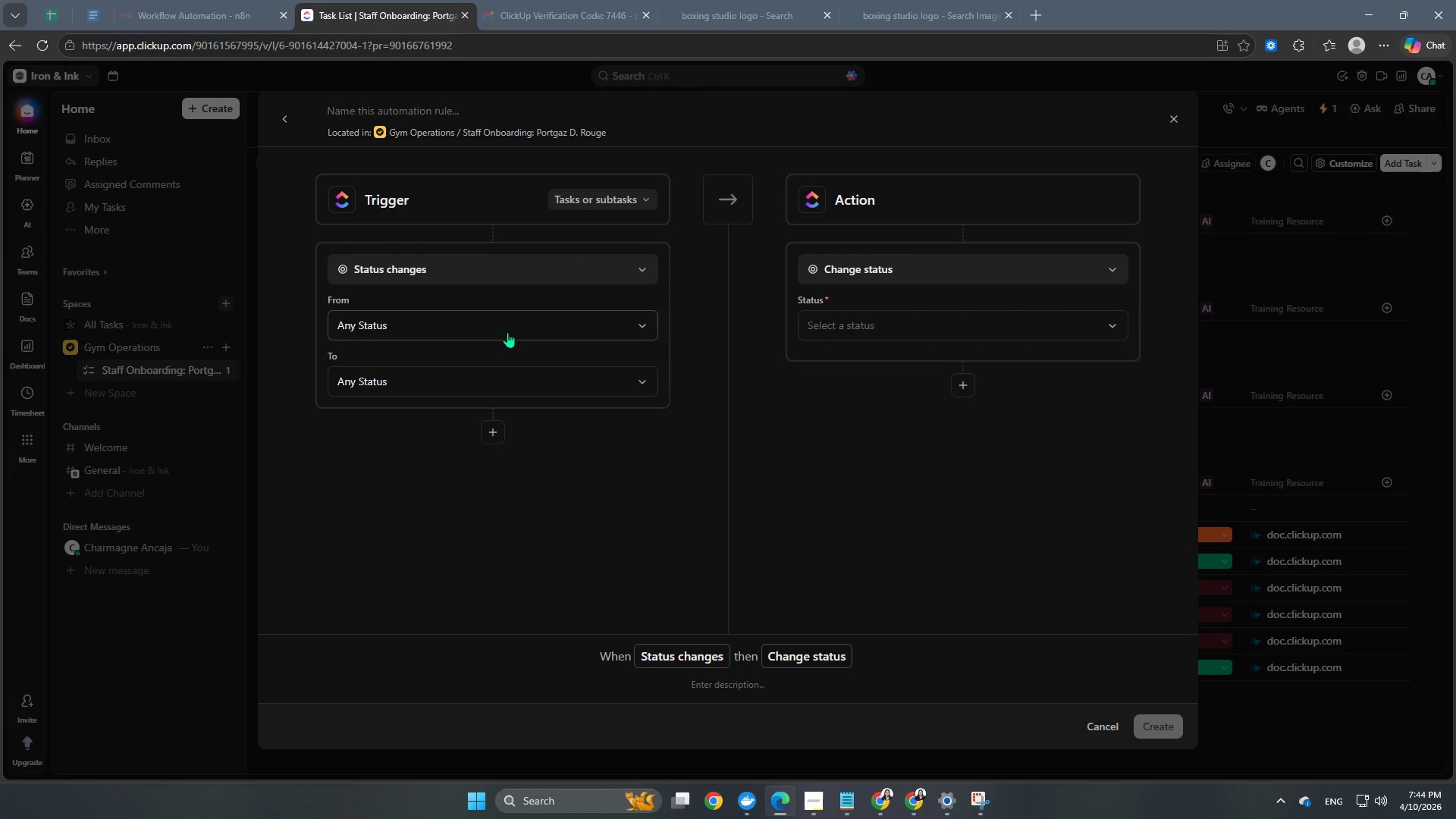 
left_click([522, 318])
 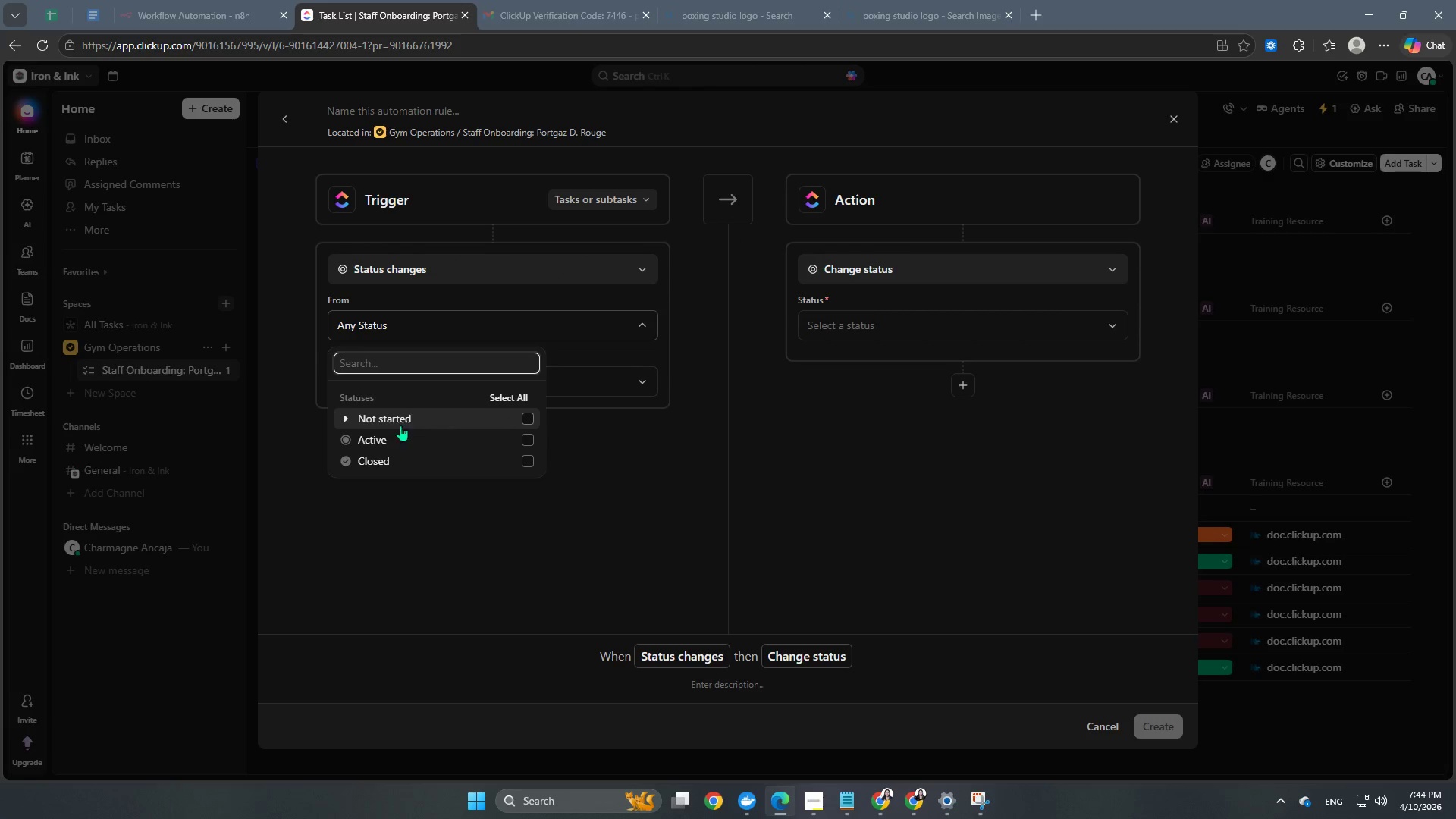 
left_click([347, 422])
 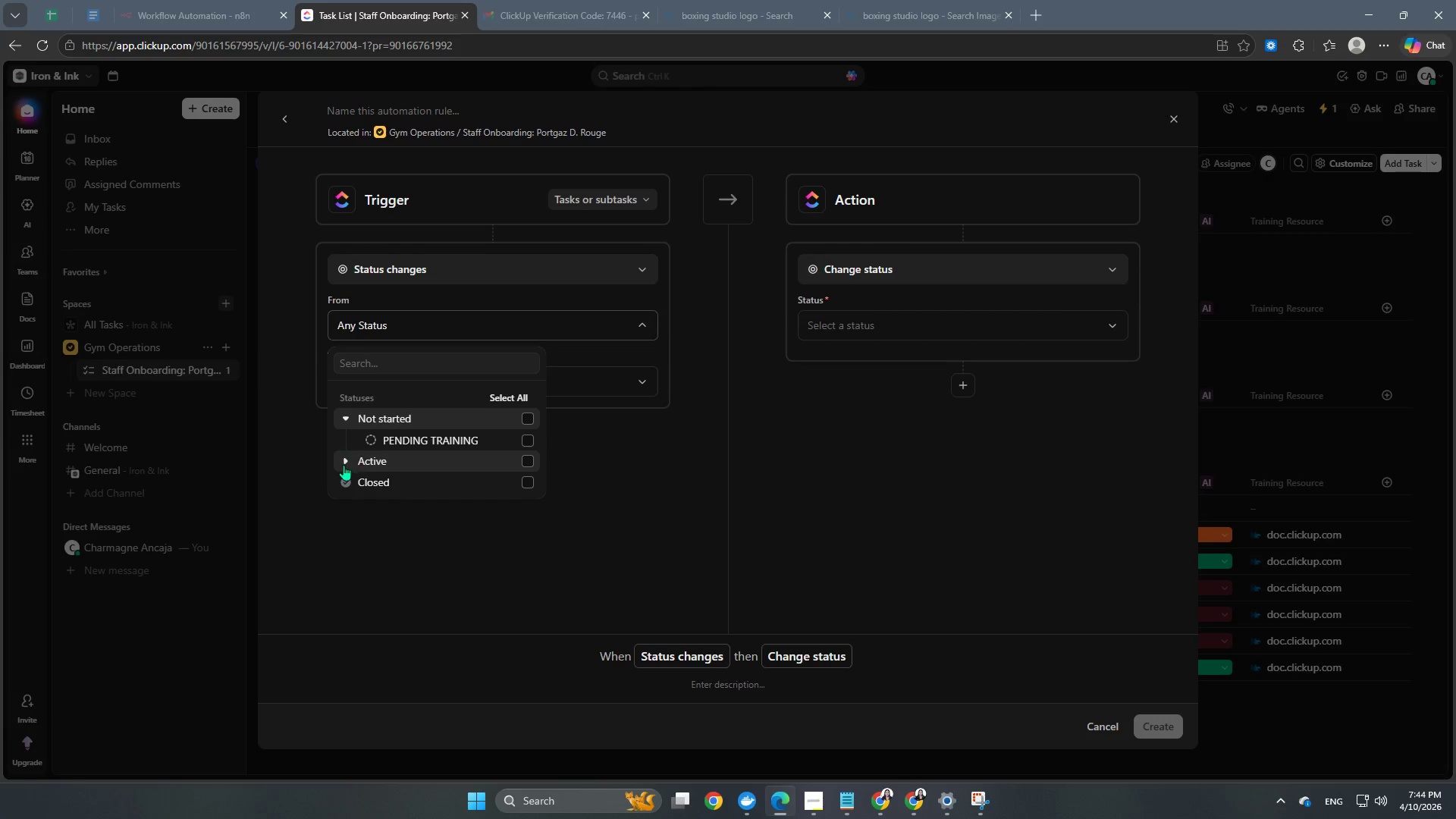 
left_click([344, 466])
 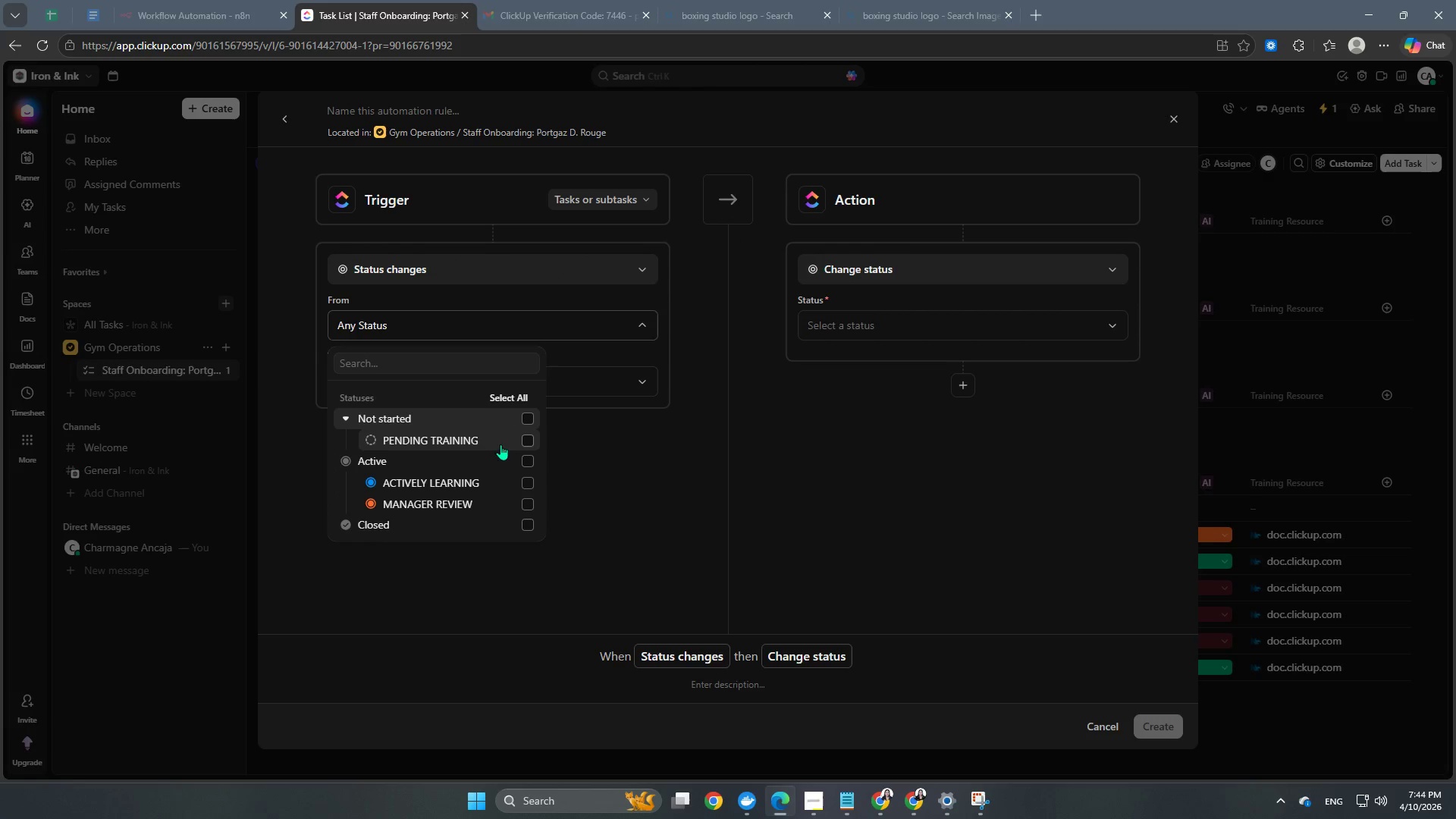 
left_click([526, 438])
 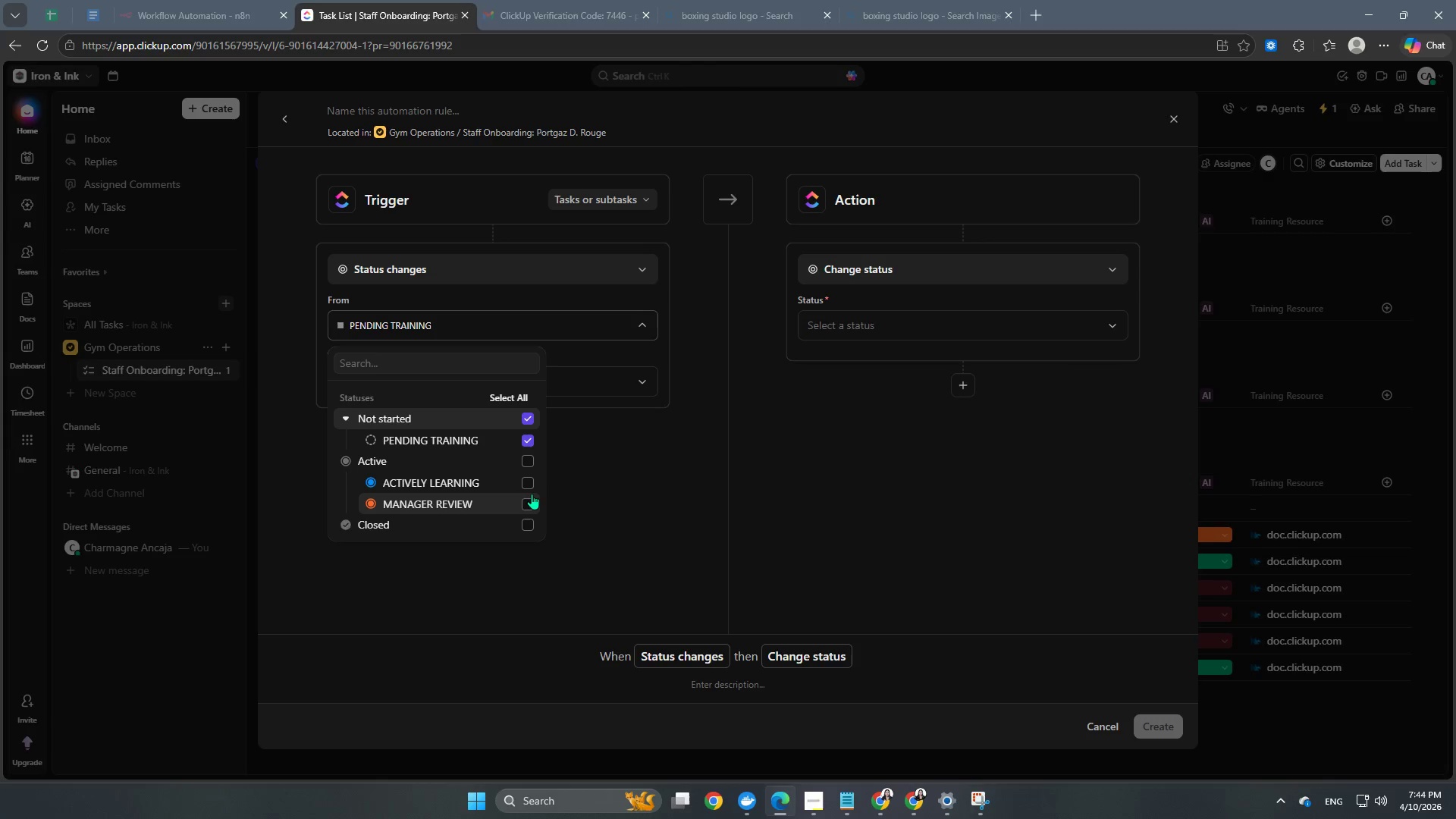 
left_click([532, 485])
 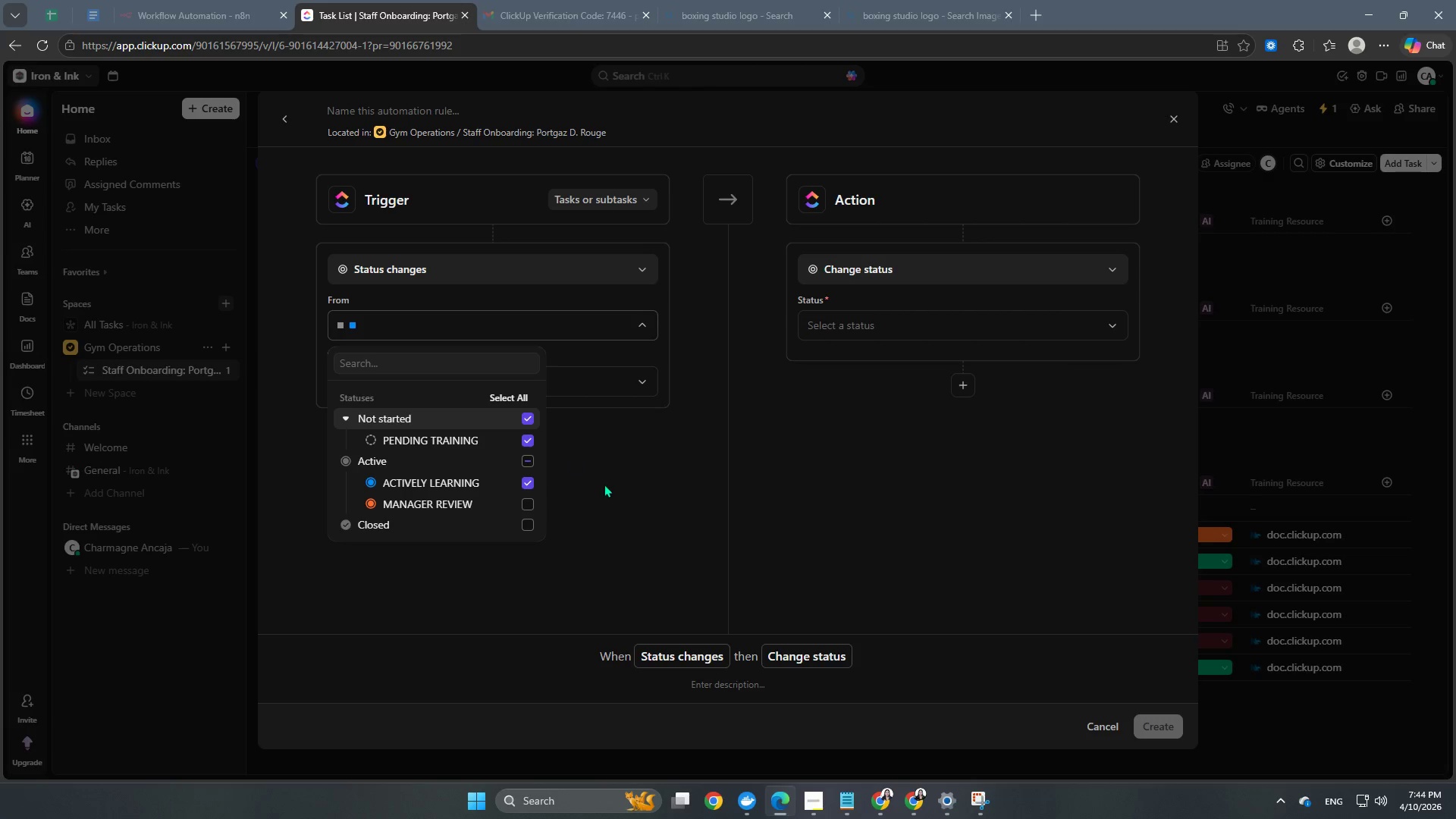 
left_click([607, 488])
 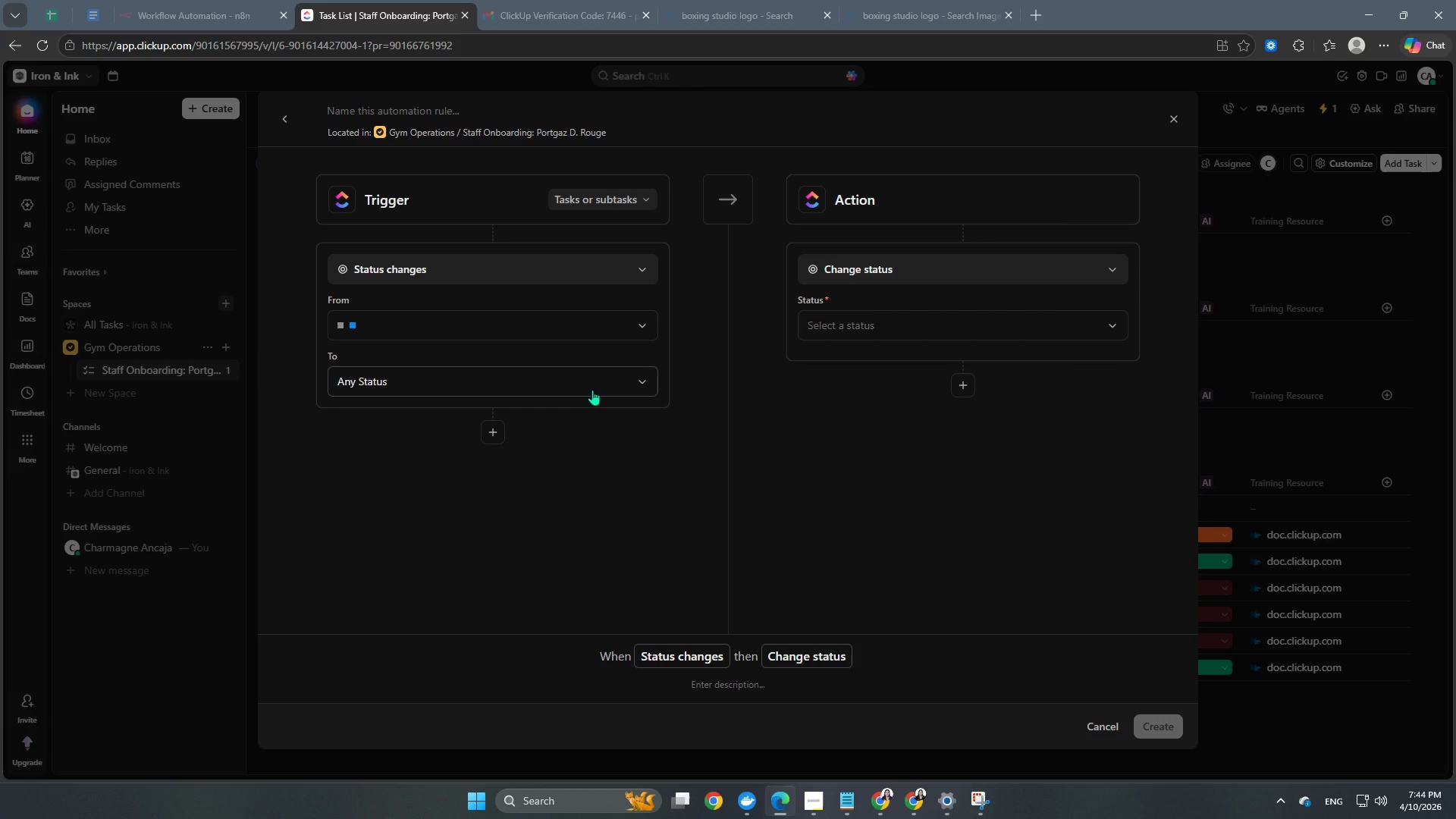 
left_click([592, 390])
 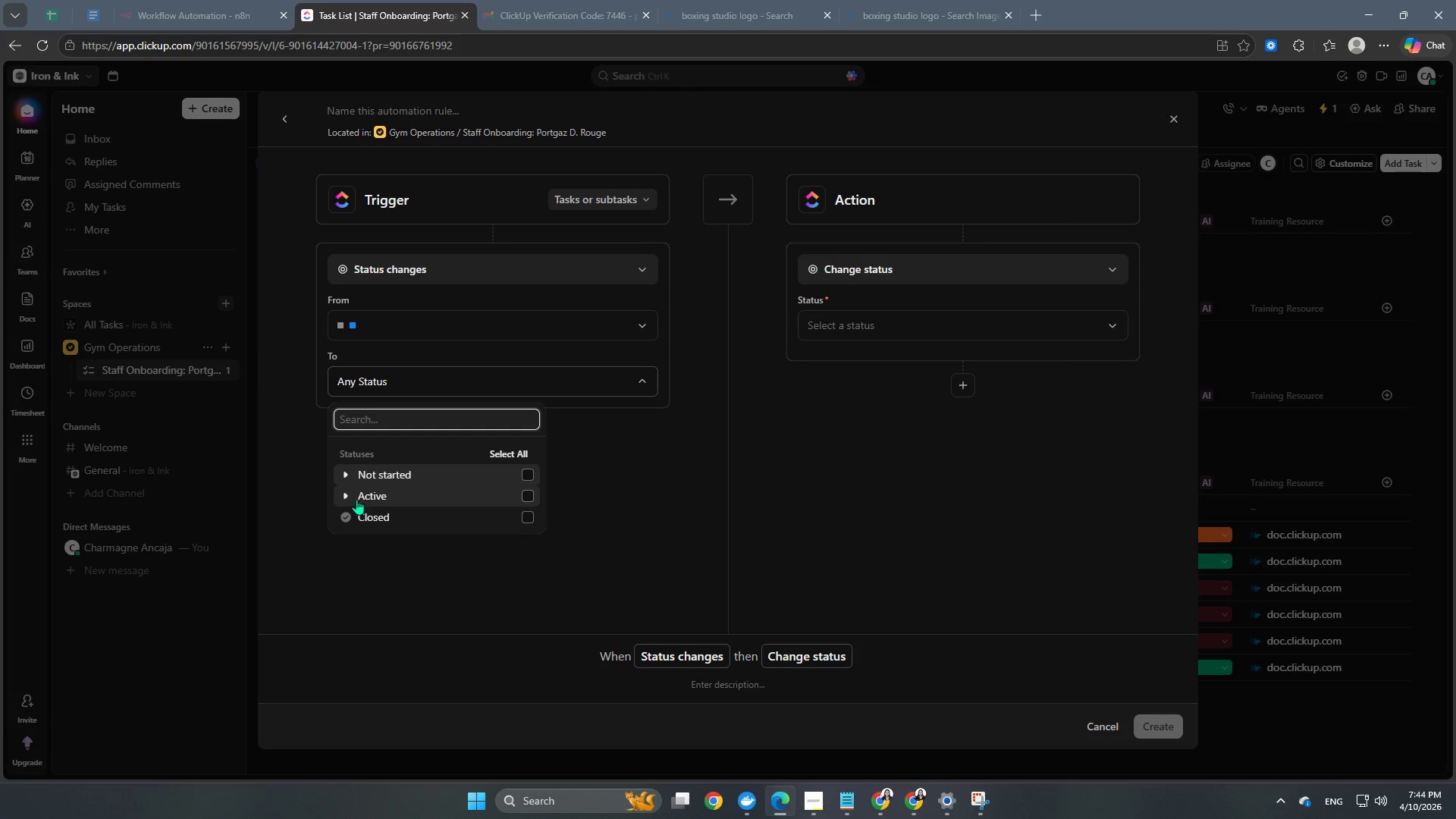 
left_click([350, 494])
 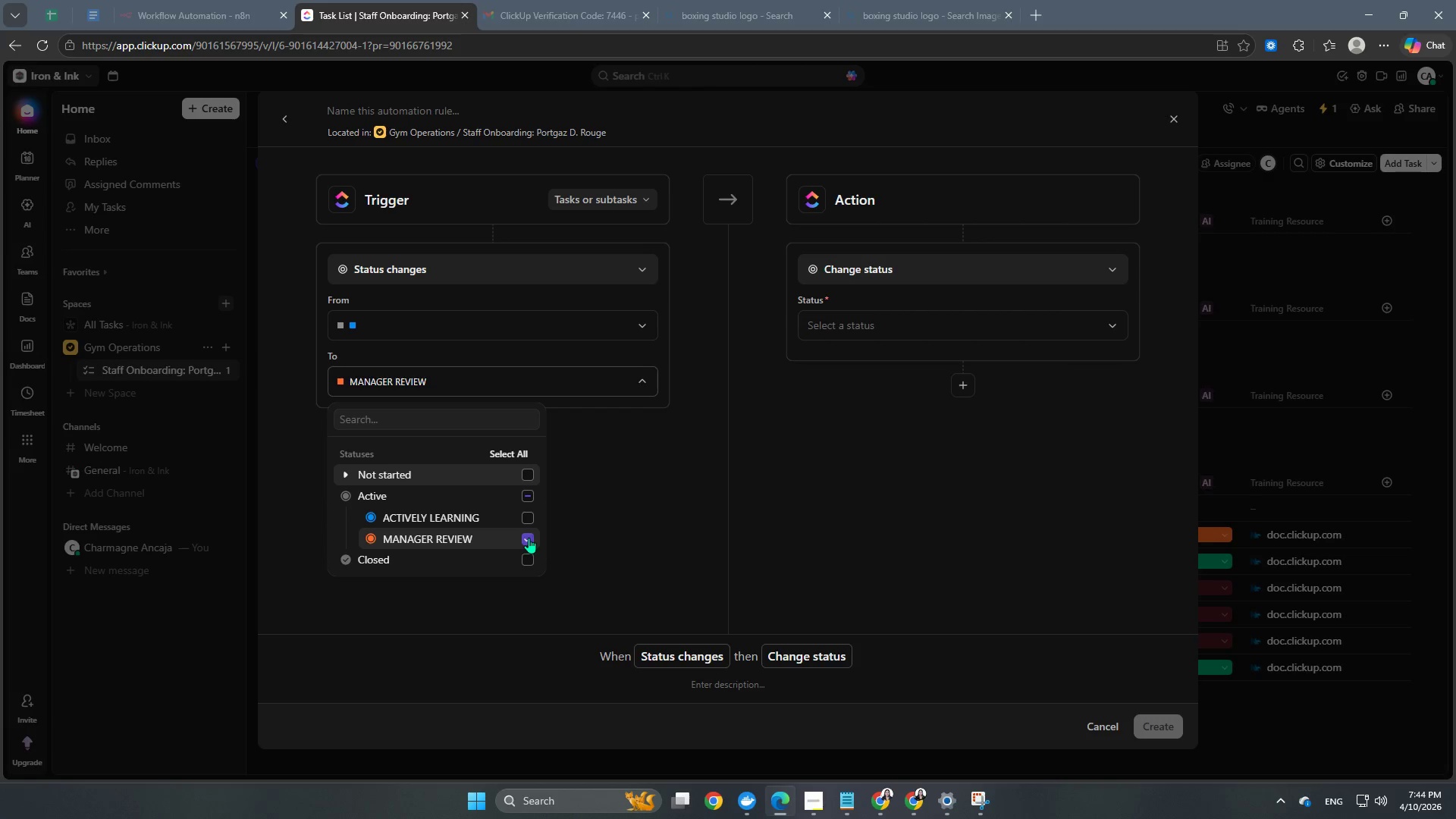 
left_click([614, 507])
 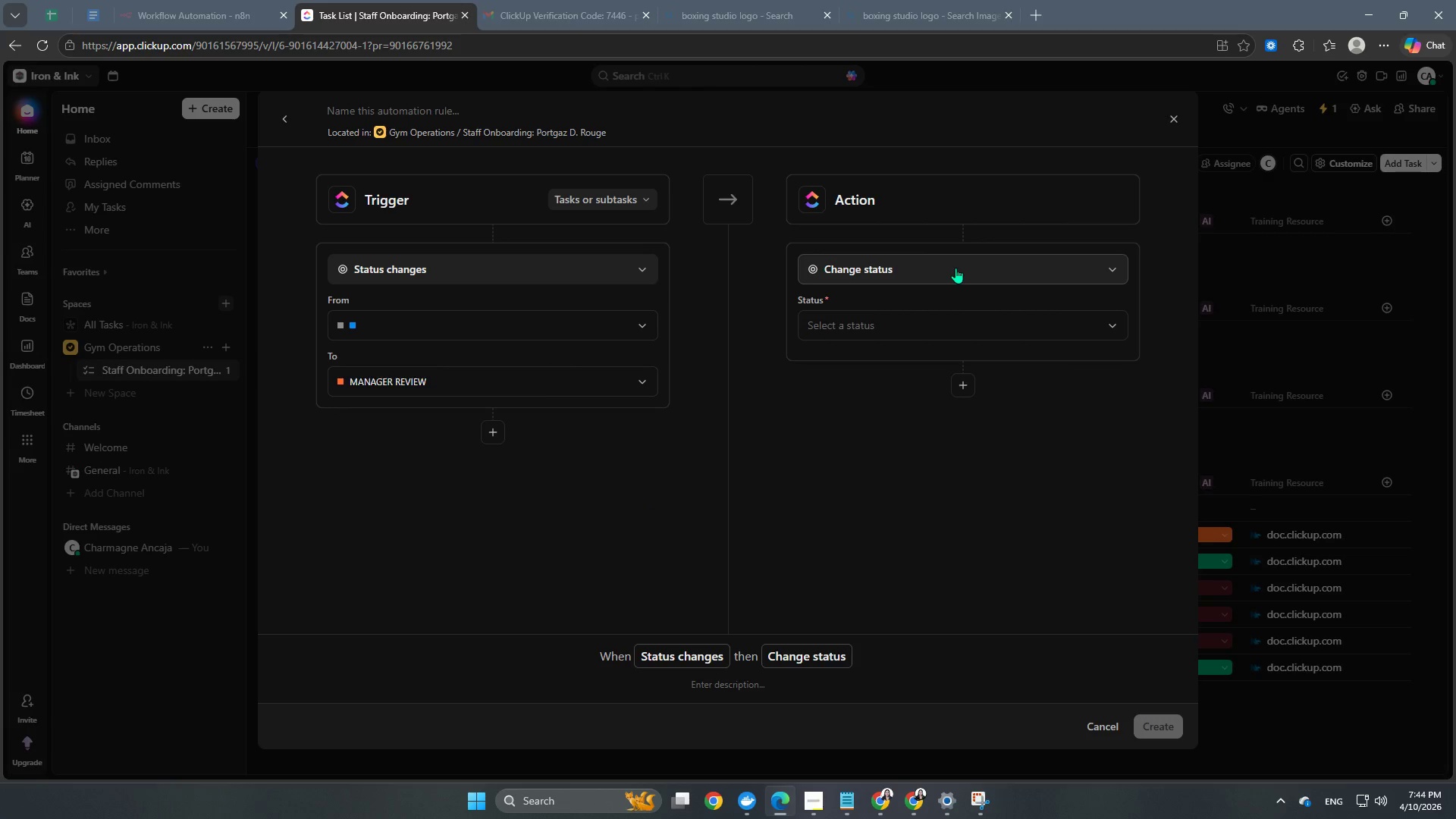 
left_click([956, 268])
 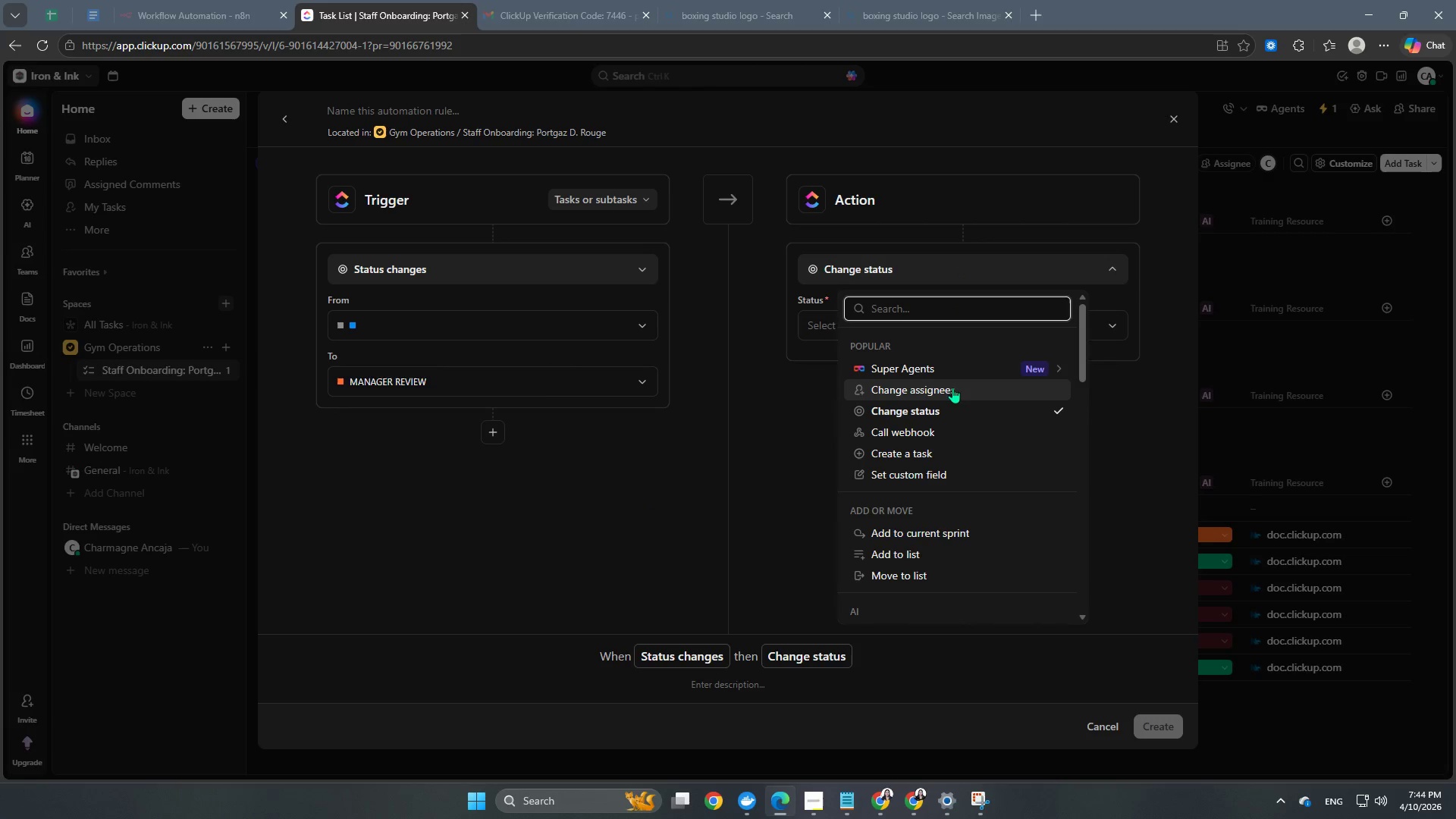 
left_click([951, 397])
 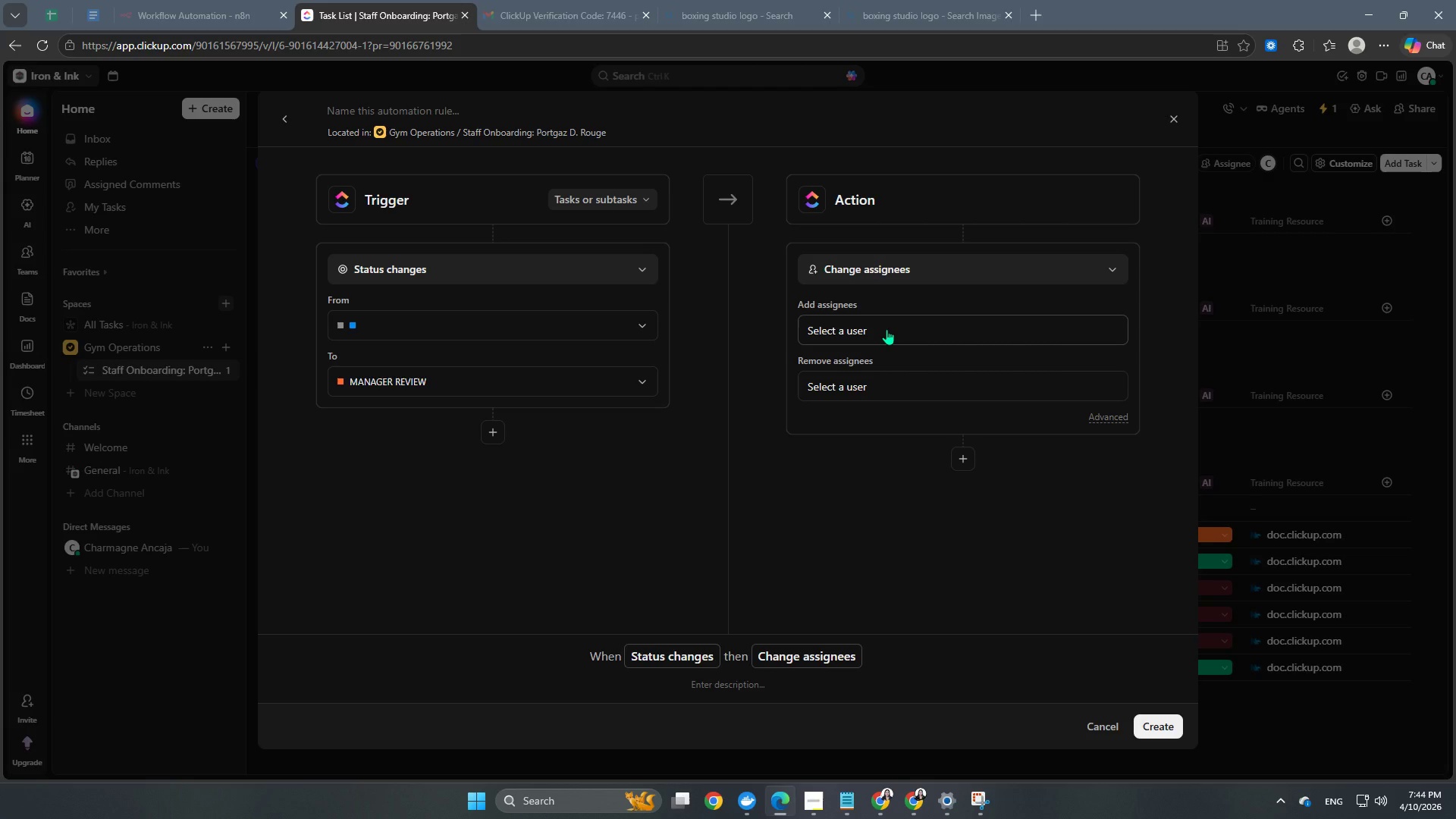 
left_click([886, 328])
 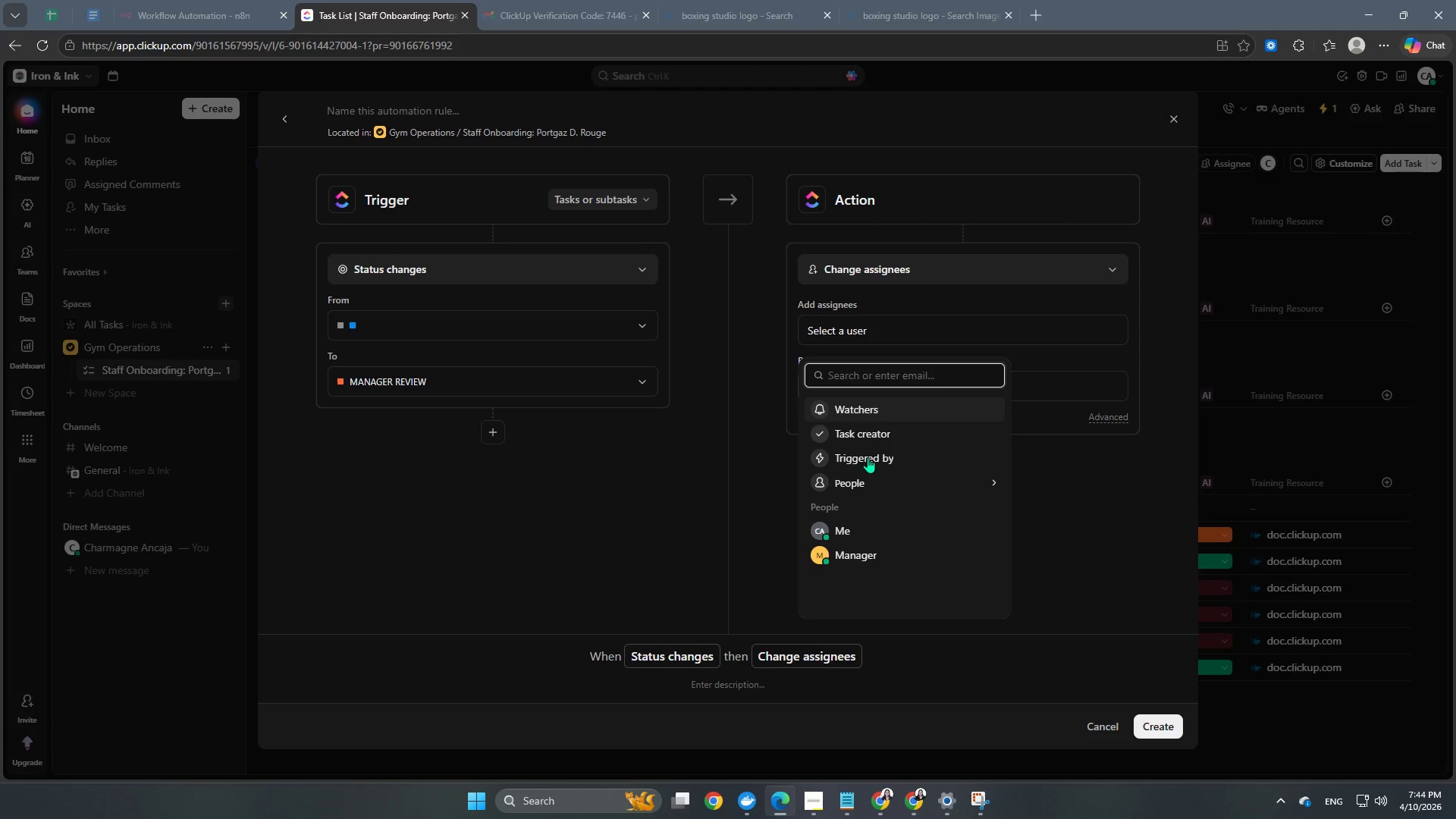 
scroll: coordinate [886, 533], scroll_direction: down, amount: 1.0
 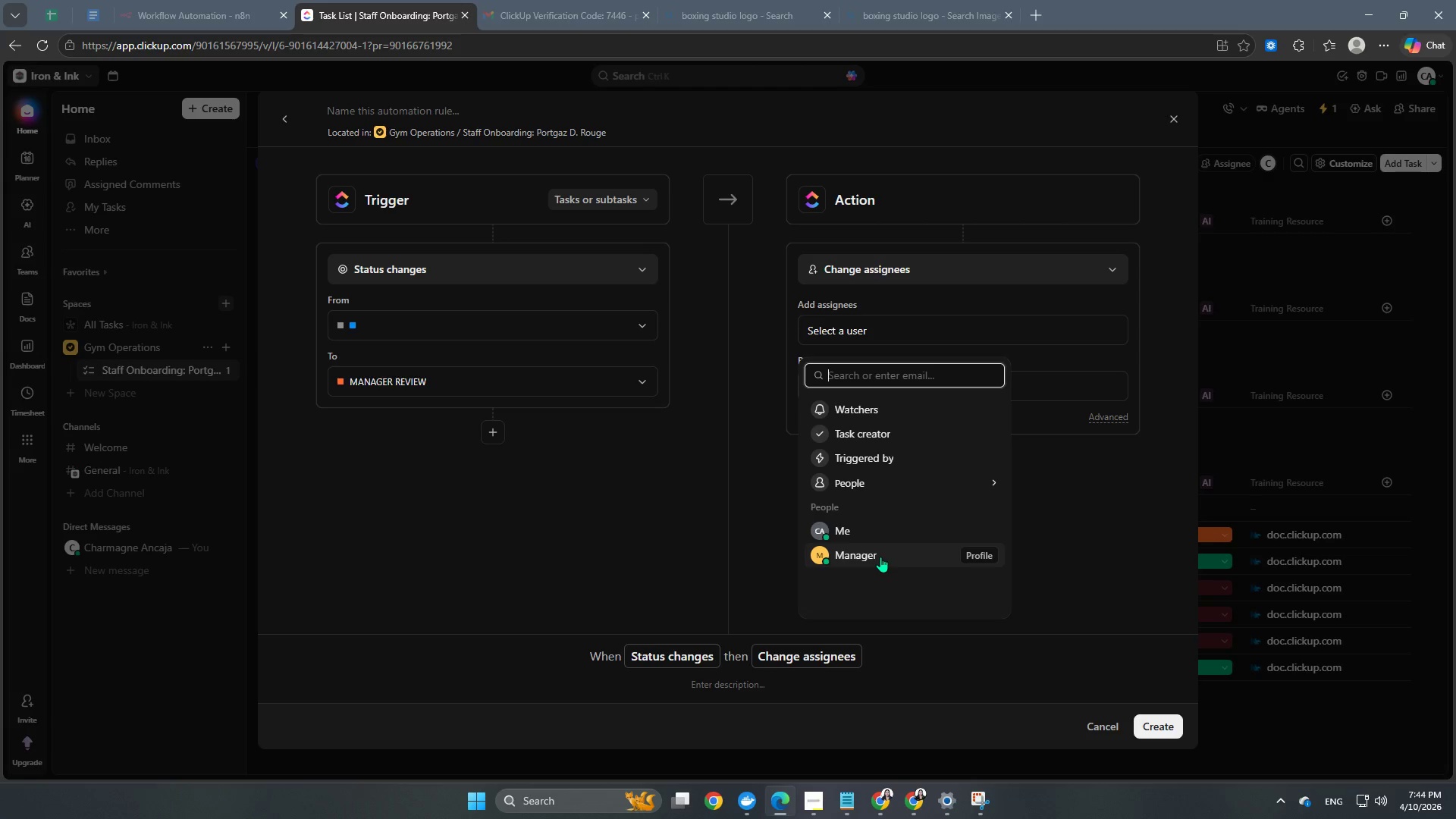 
left_click([880, 557])
 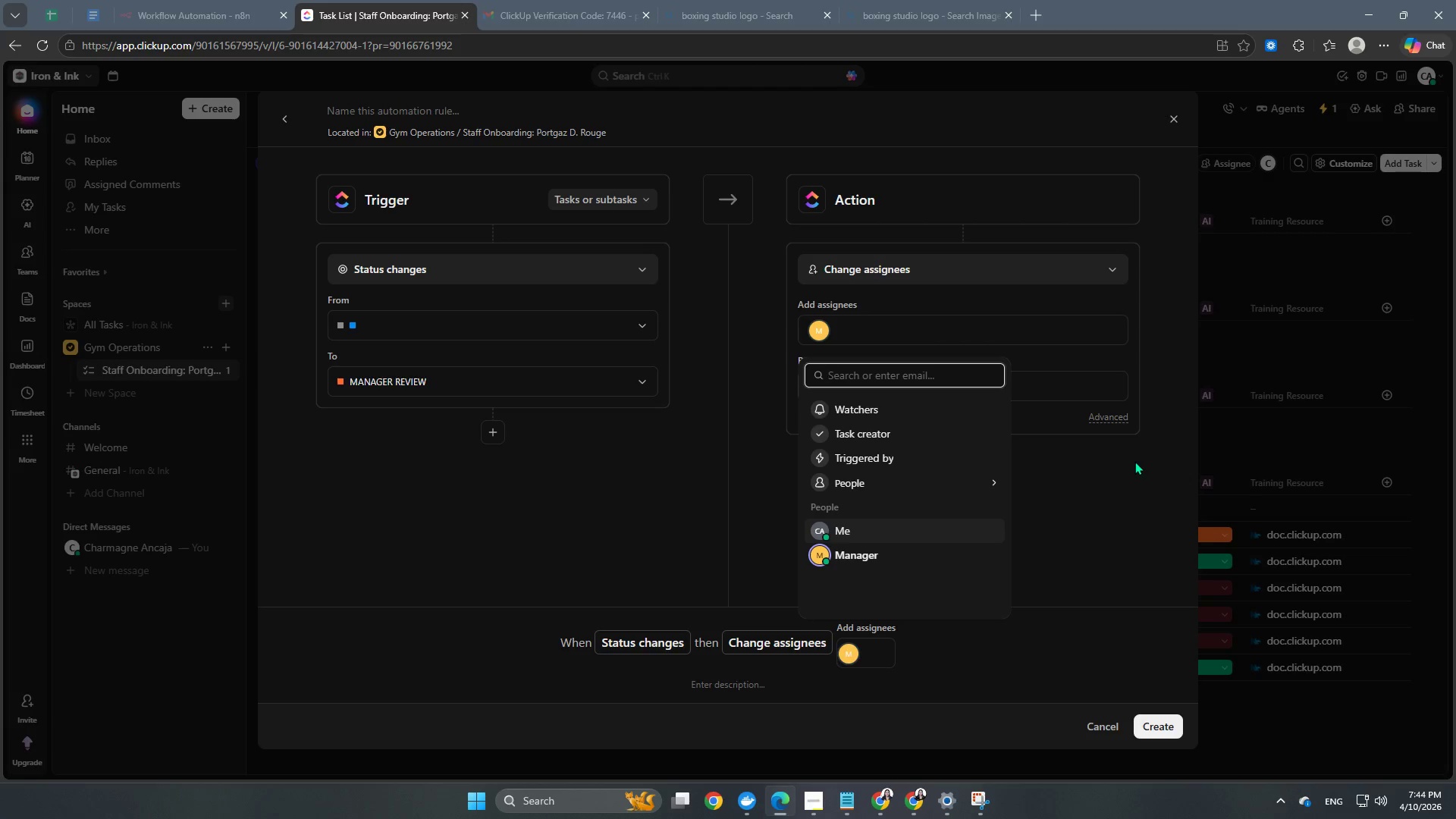 
left_click([1107, 521])
 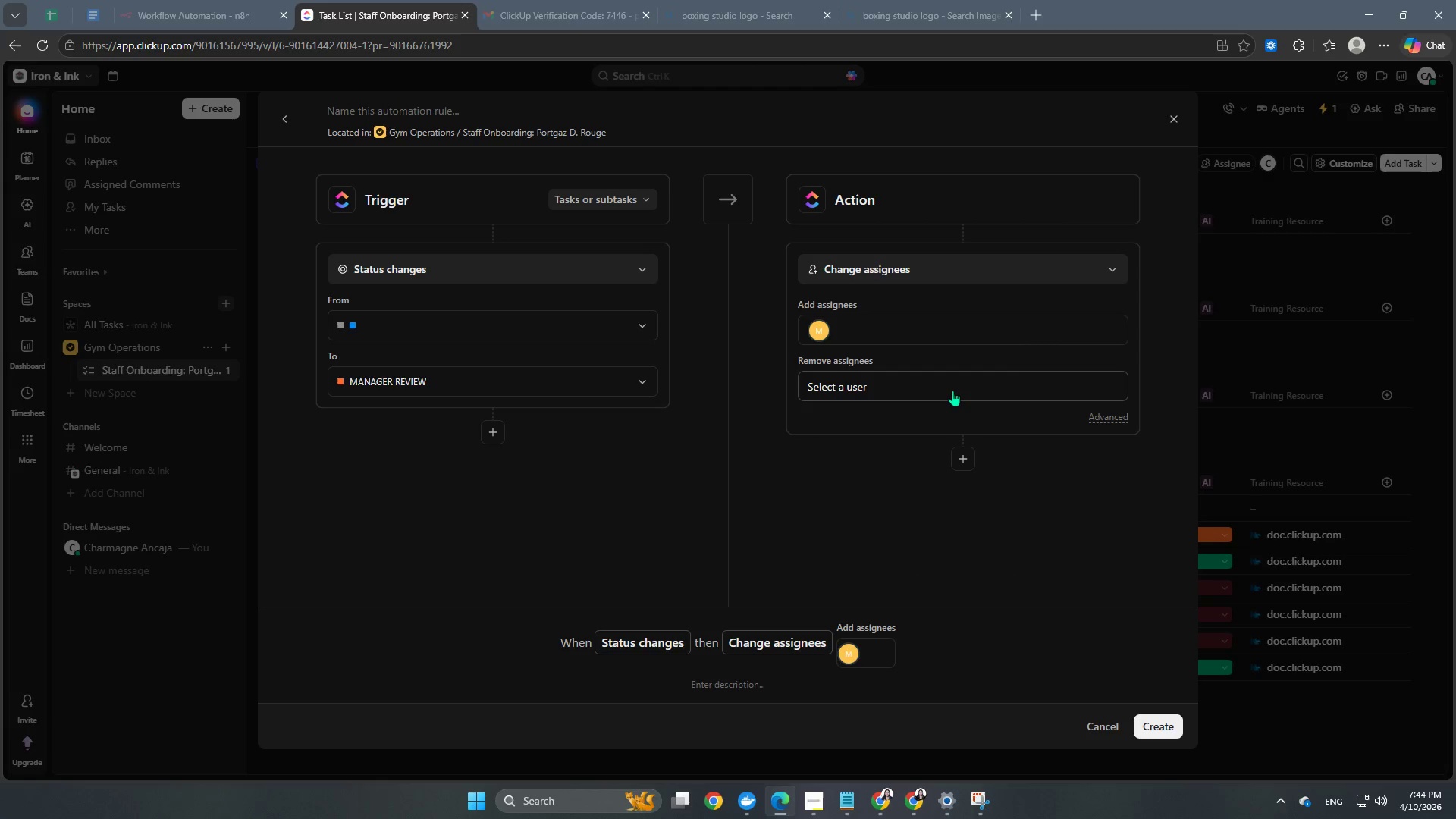 
scroll: coordinate [779, 441], scroll_direction: down, amount: 8.0
 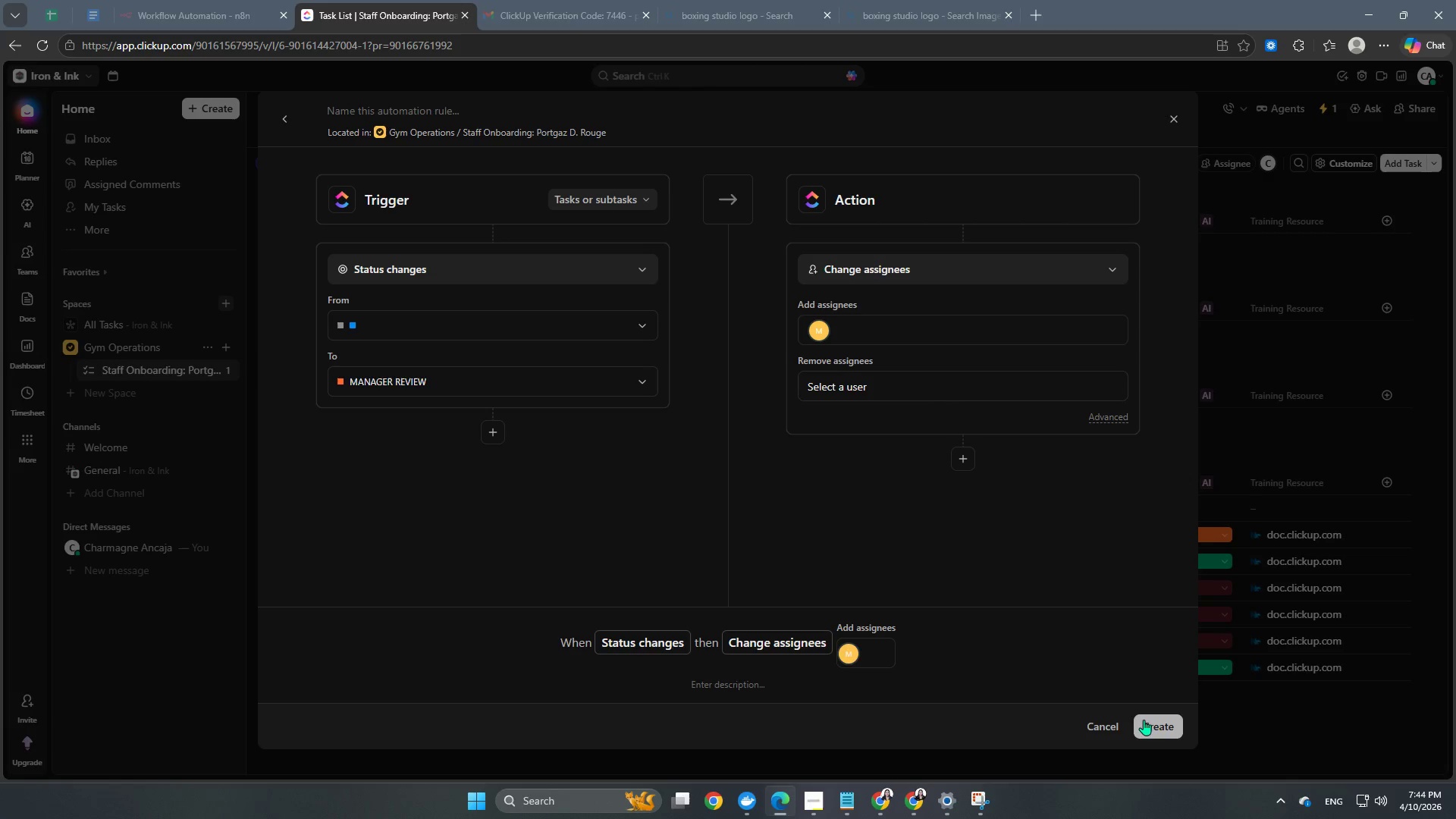 
left_click([1158, 731])
 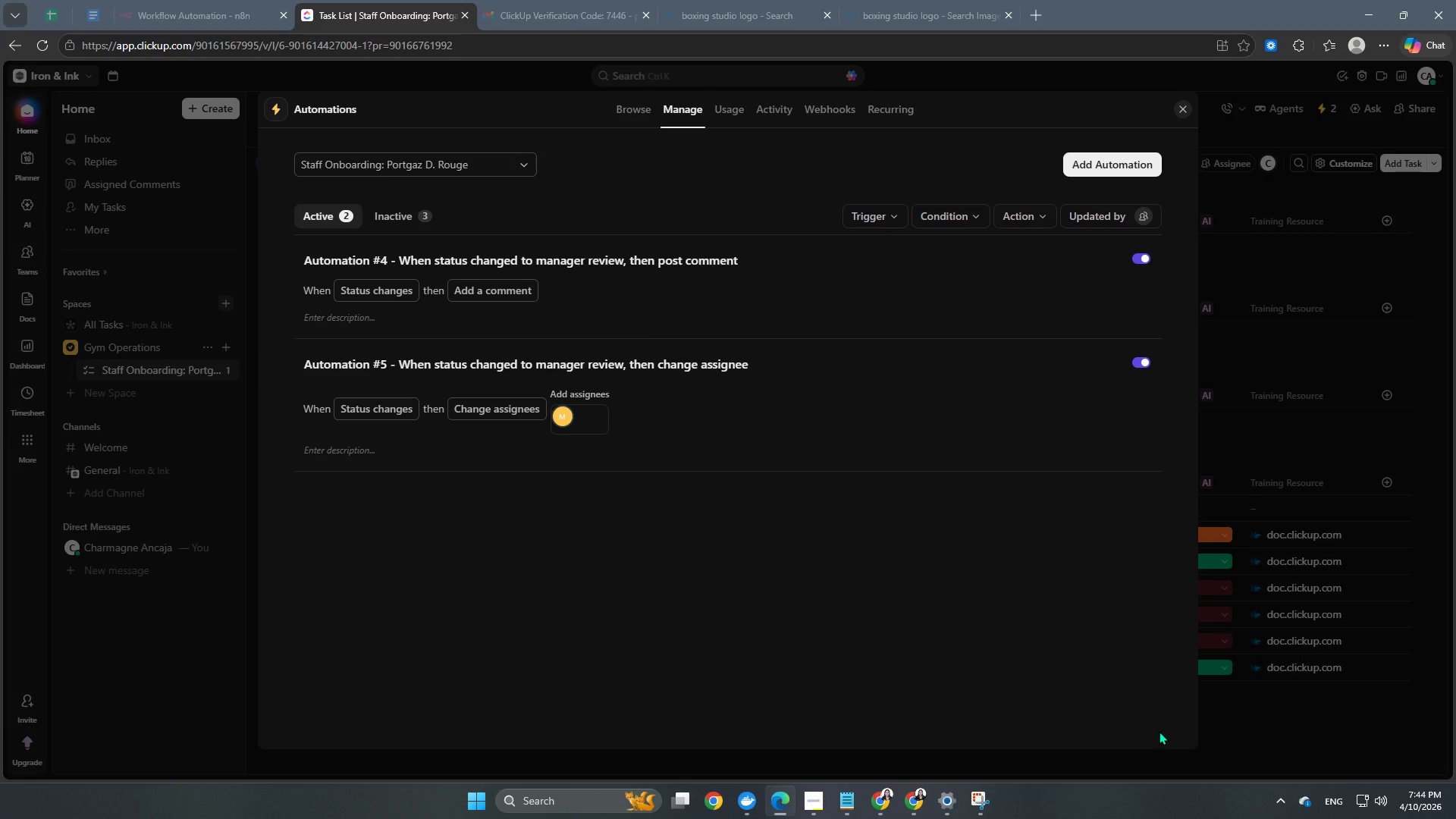 
left_click([1327, 730])
 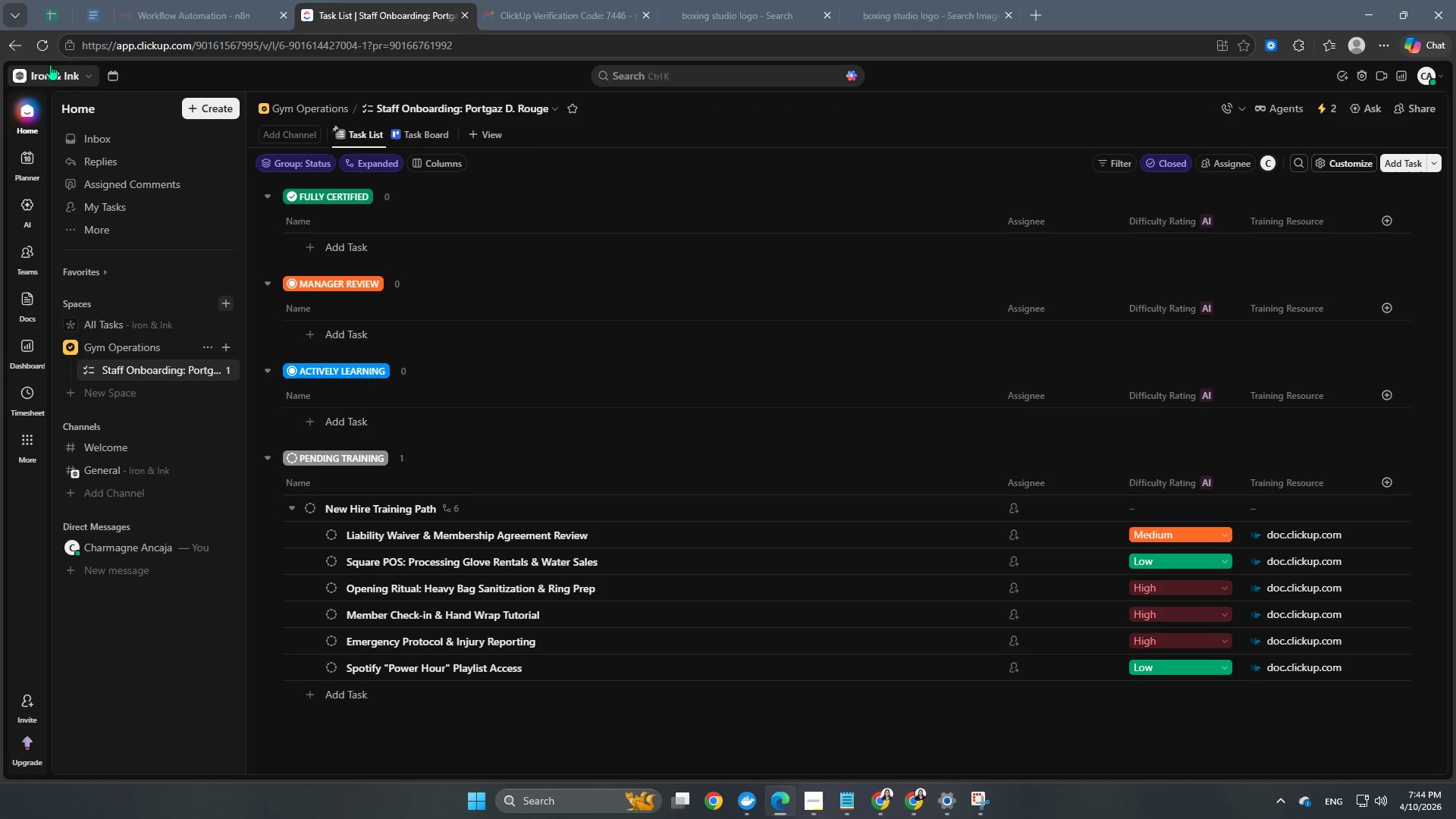 
left_click([33, 52])
 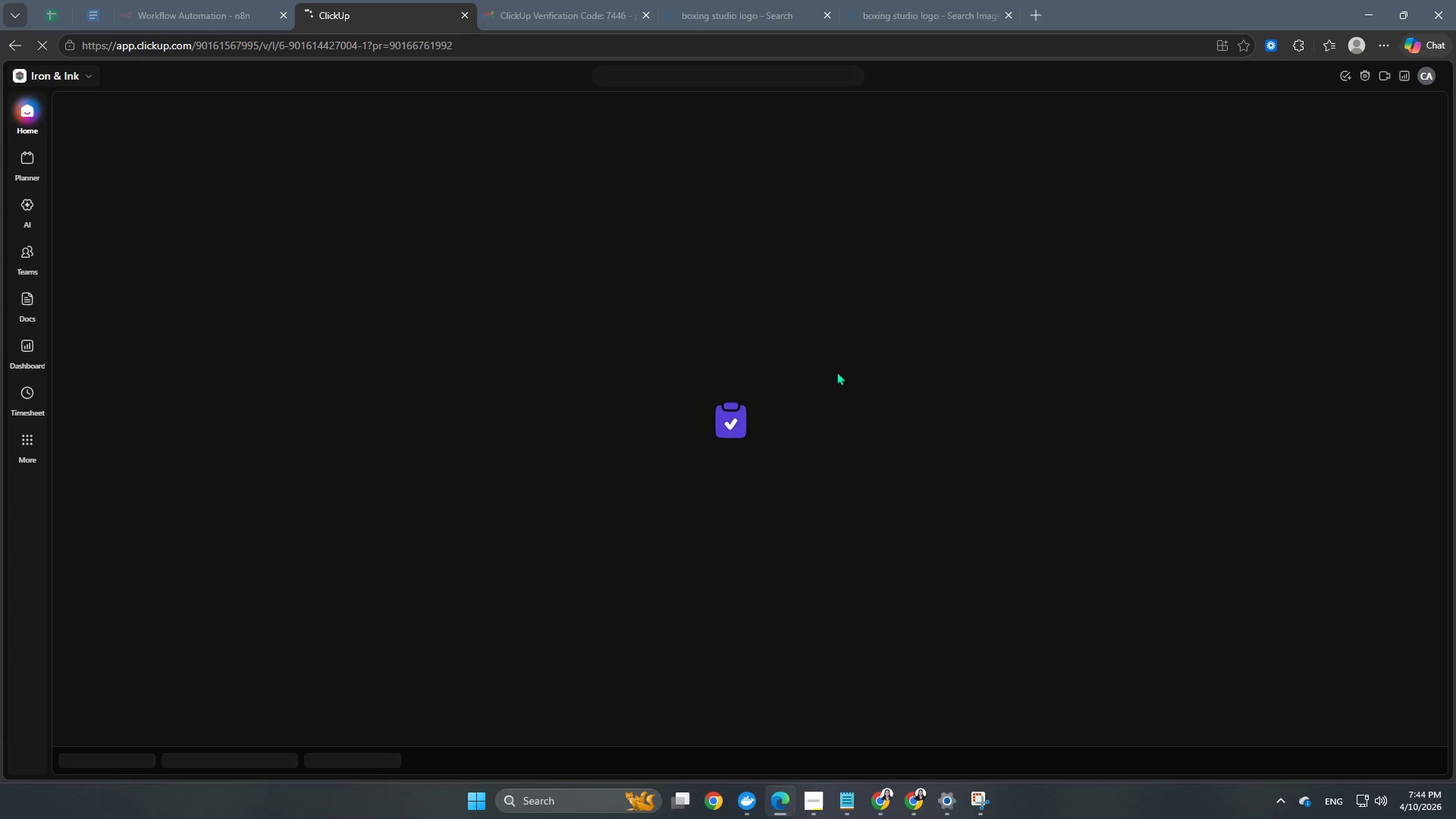 
wait(8.5)
 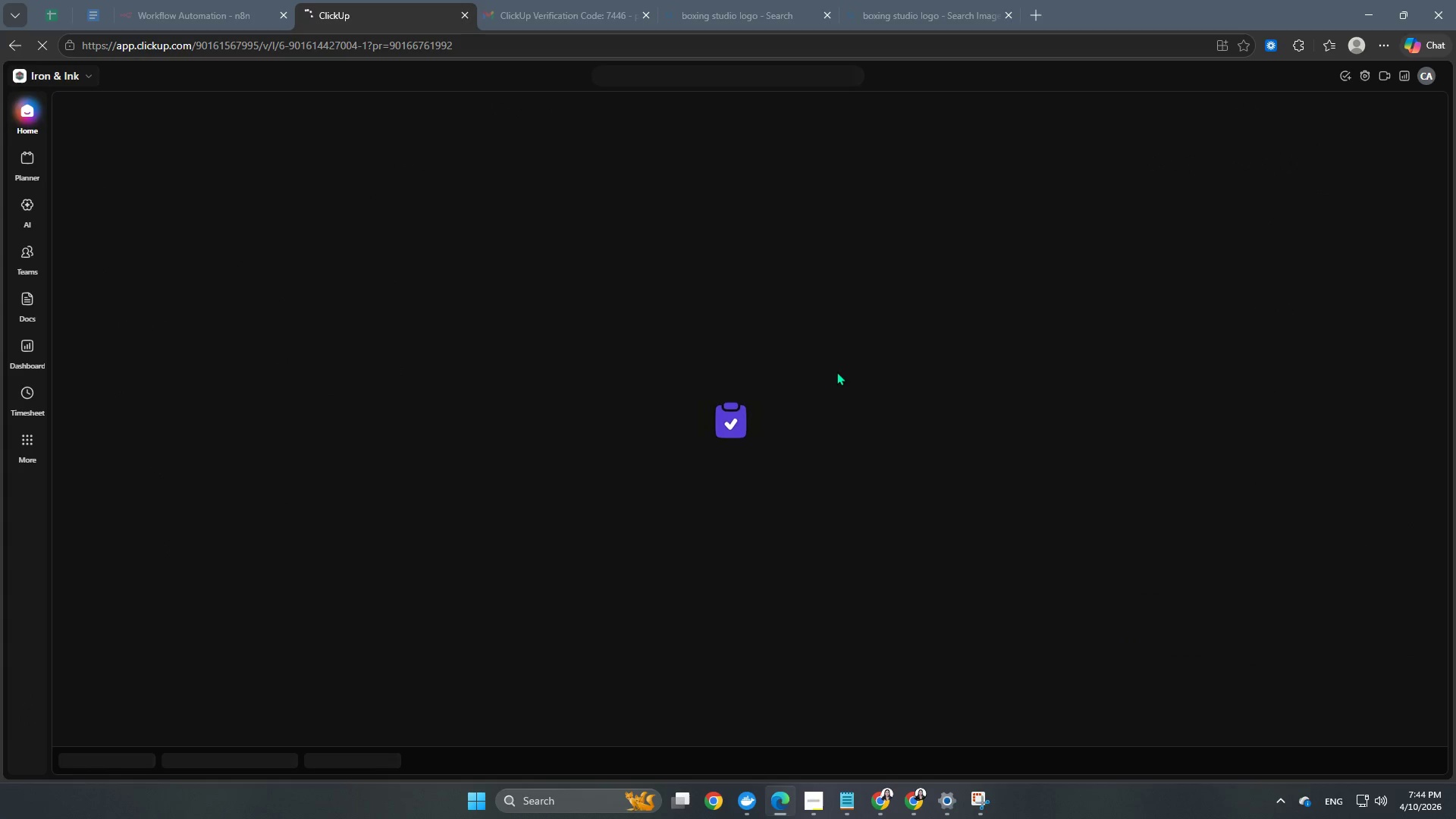 
left_click([812, 805])